 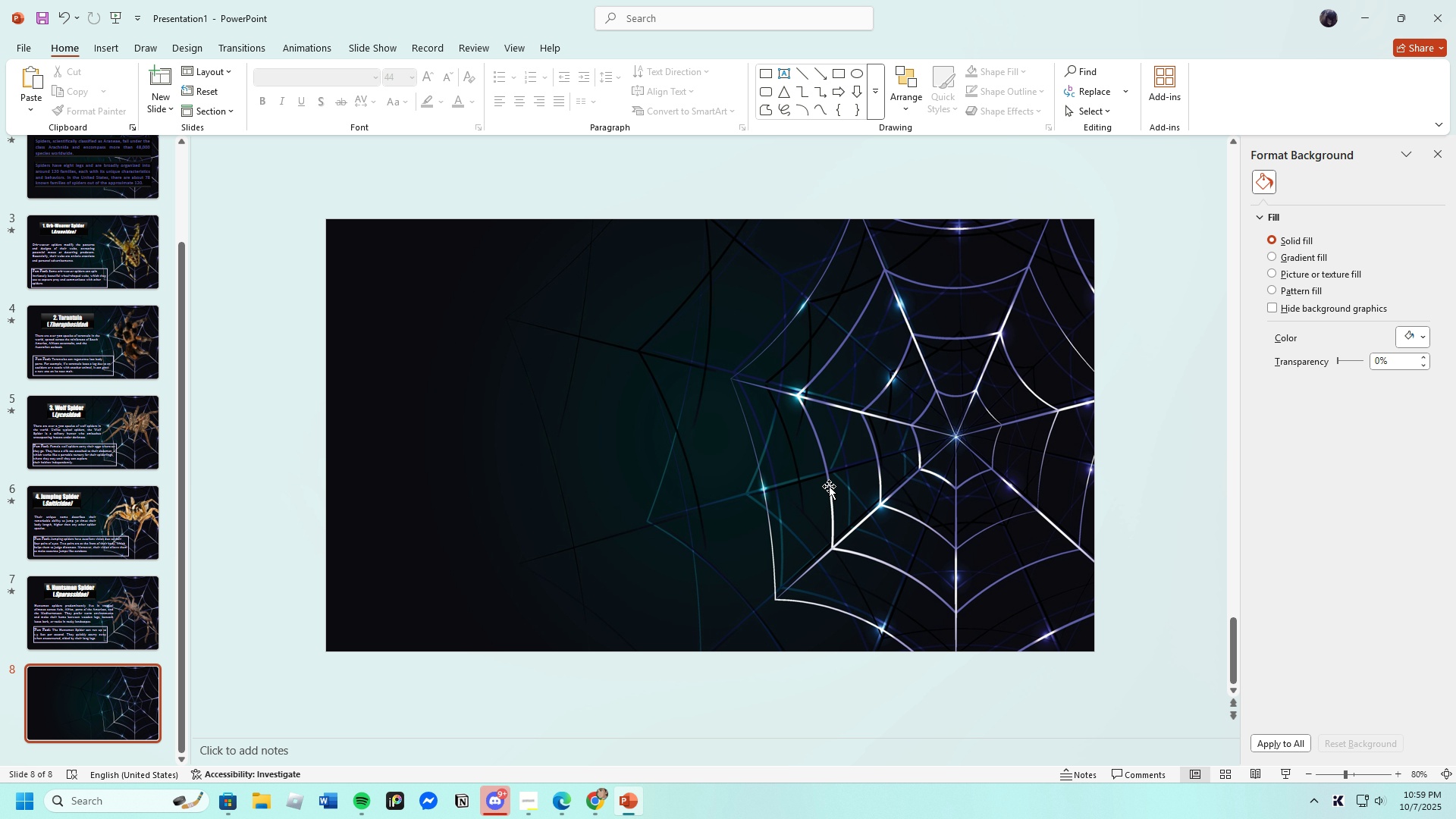 
left_click([835, 490])
 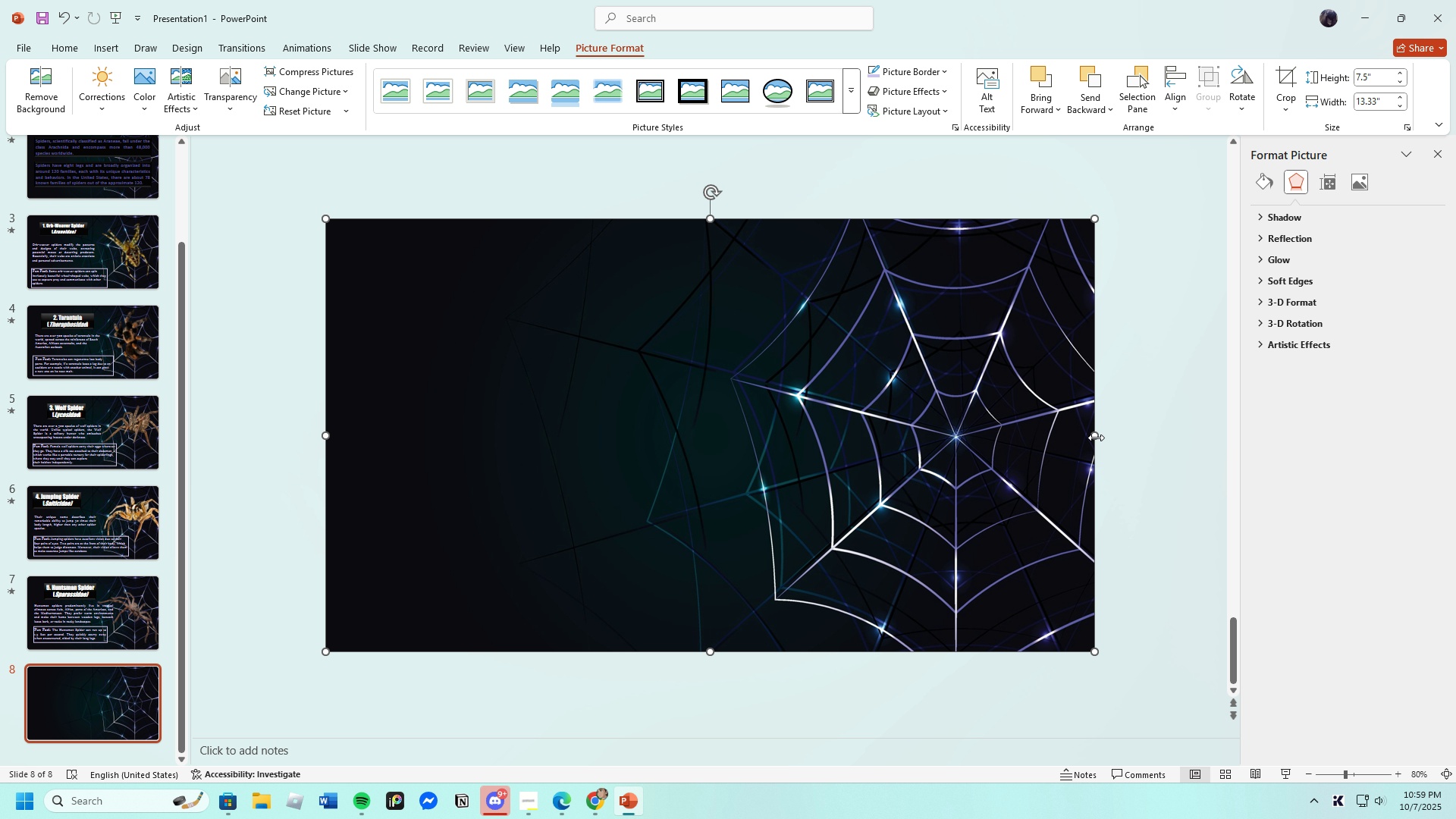 
wait(8.29)
 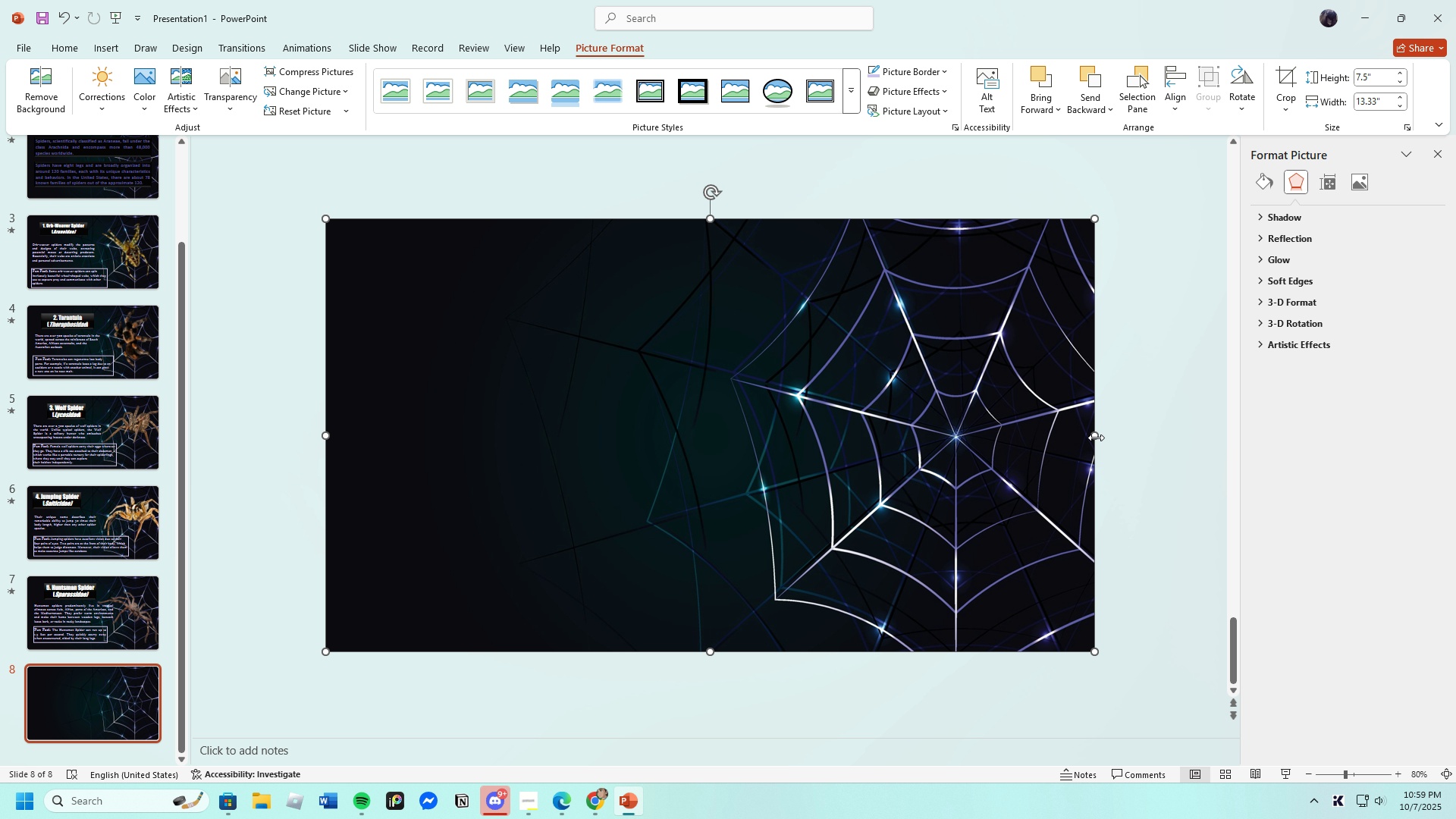 
left_click([115, 46])
 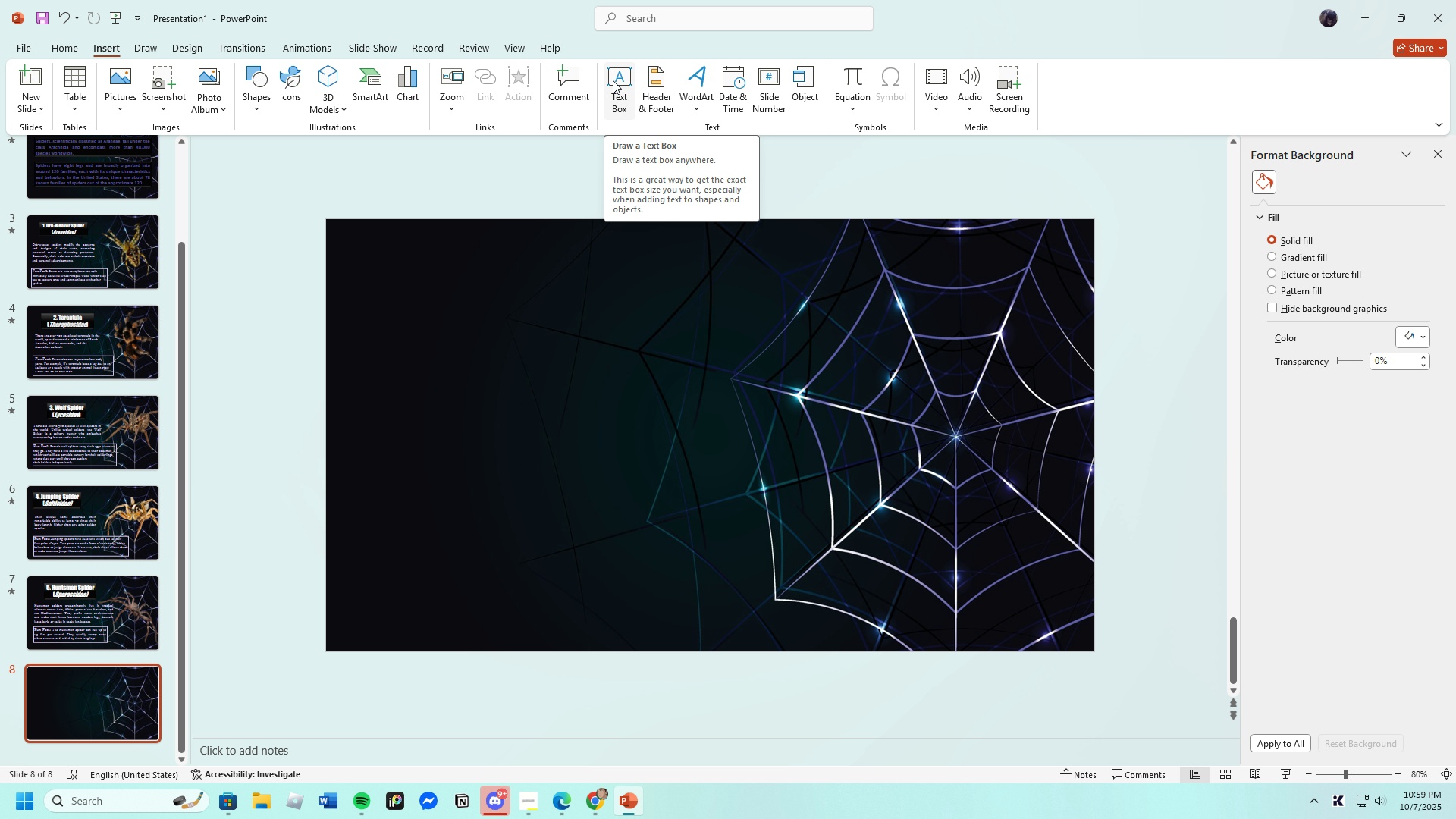 
left_click([613, 80])
 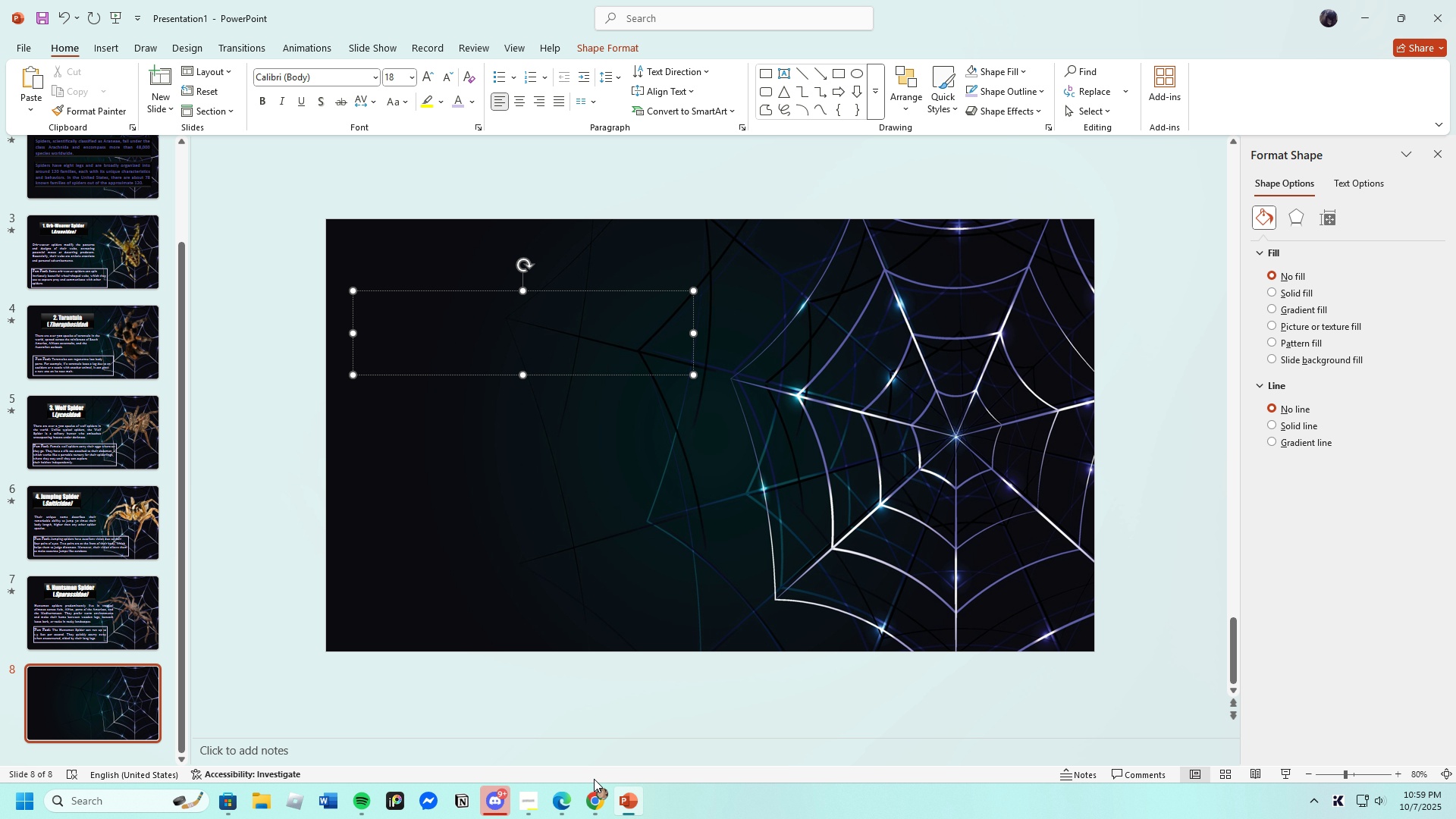 
left_click([559, 806])
 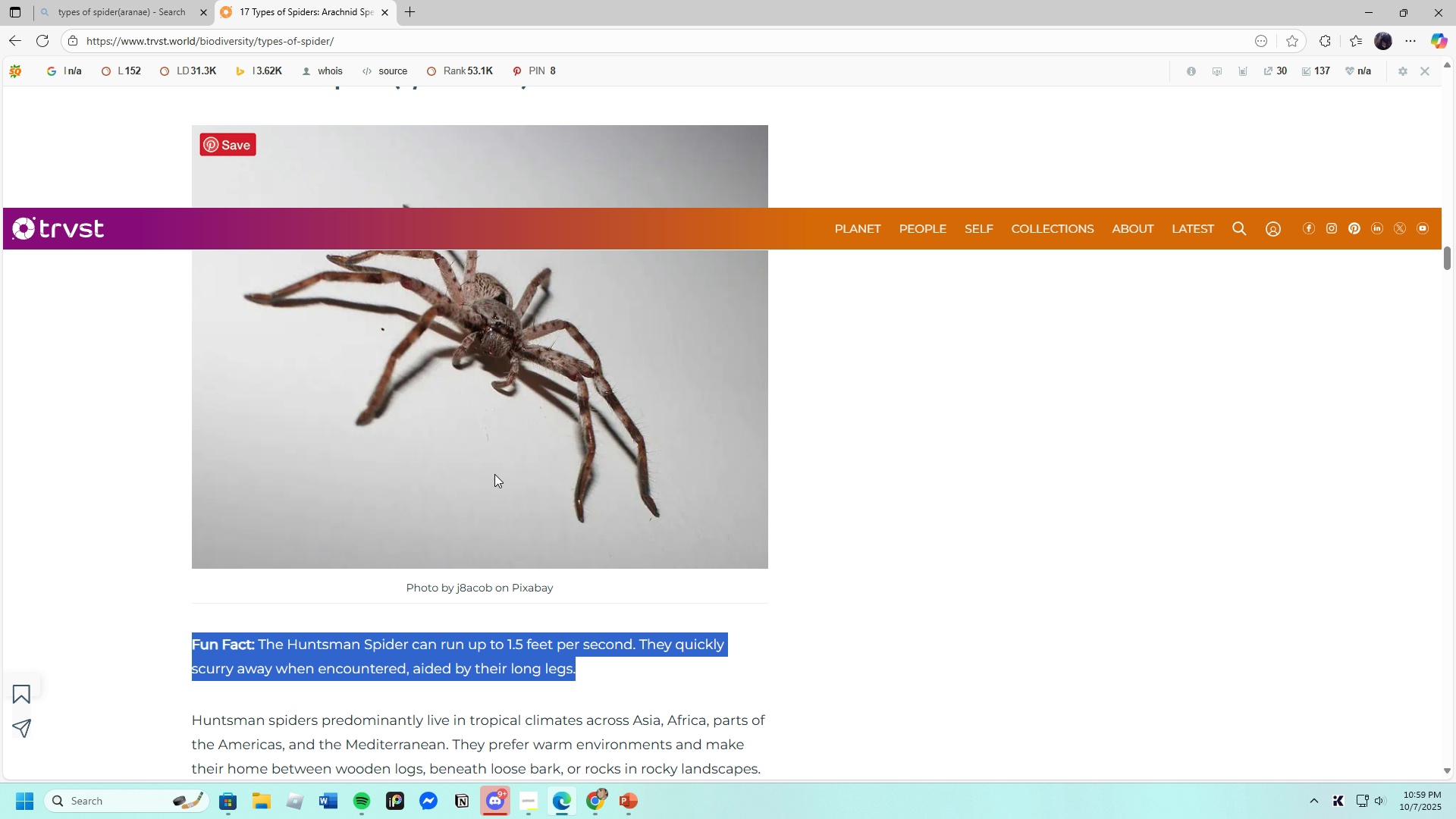 
scroll: coordinate [495, 488], scroll_direction: down, amount: 7.0
 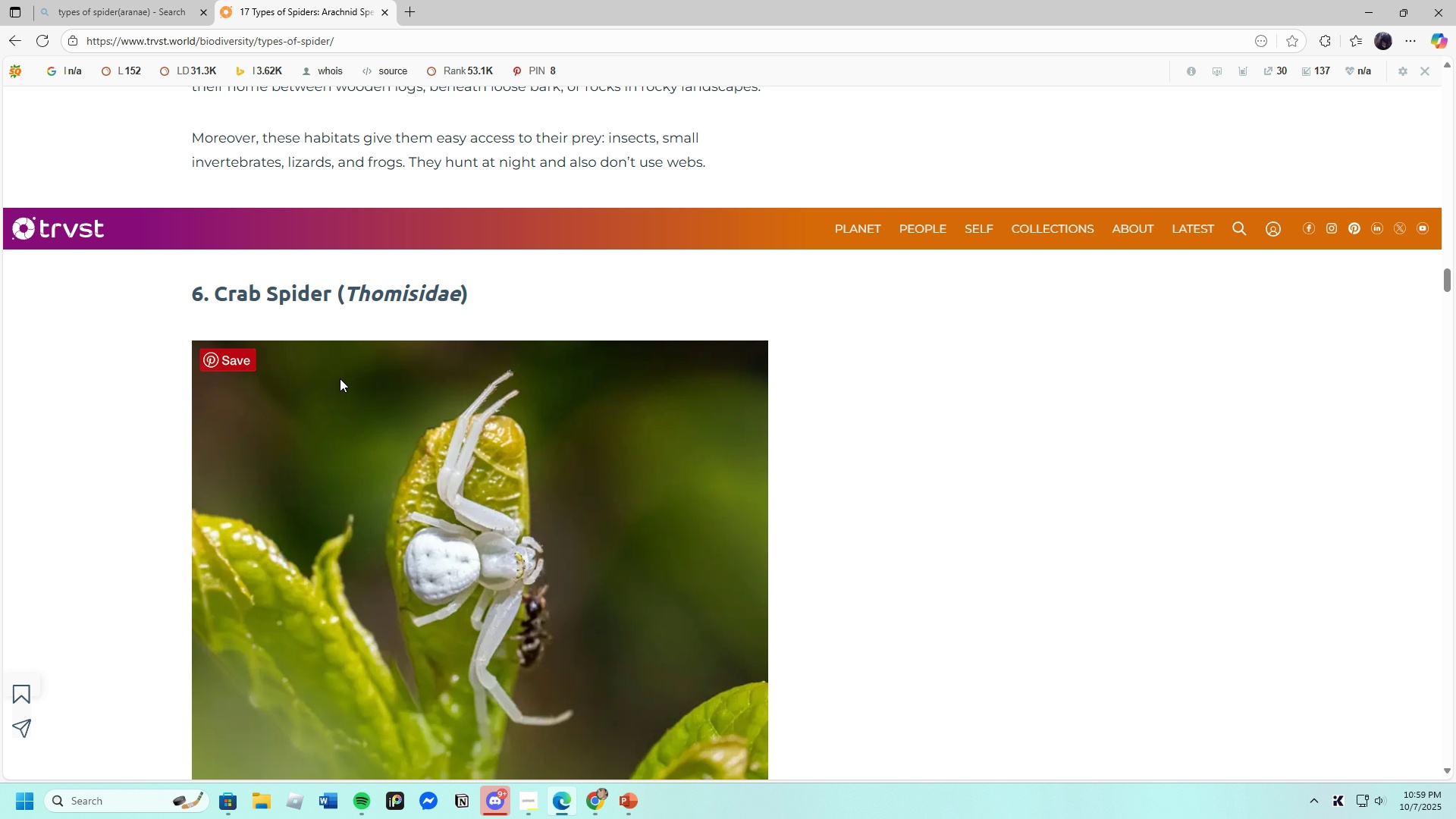 
wait(8.82)
 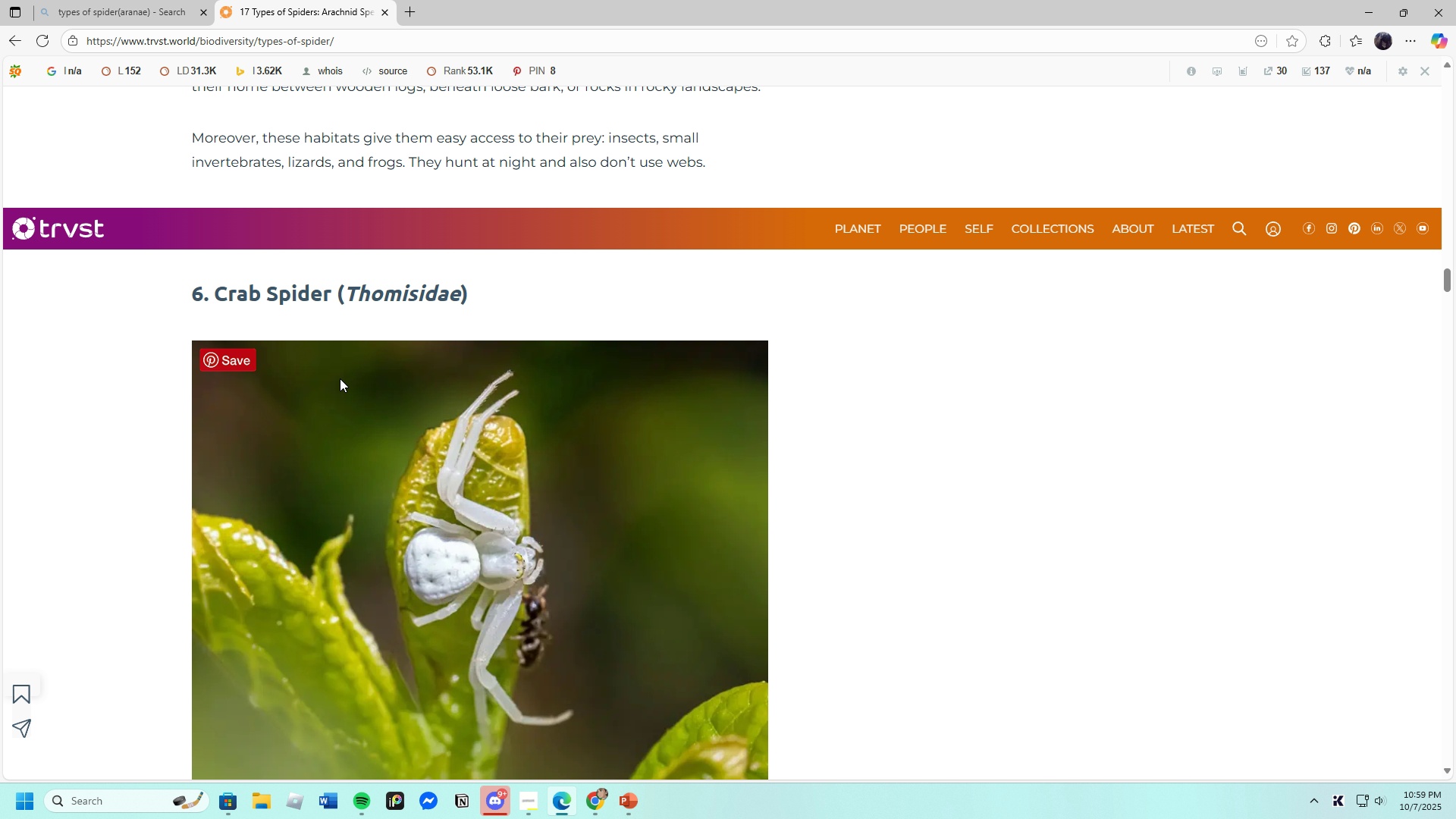 
left_click([490, 320])
 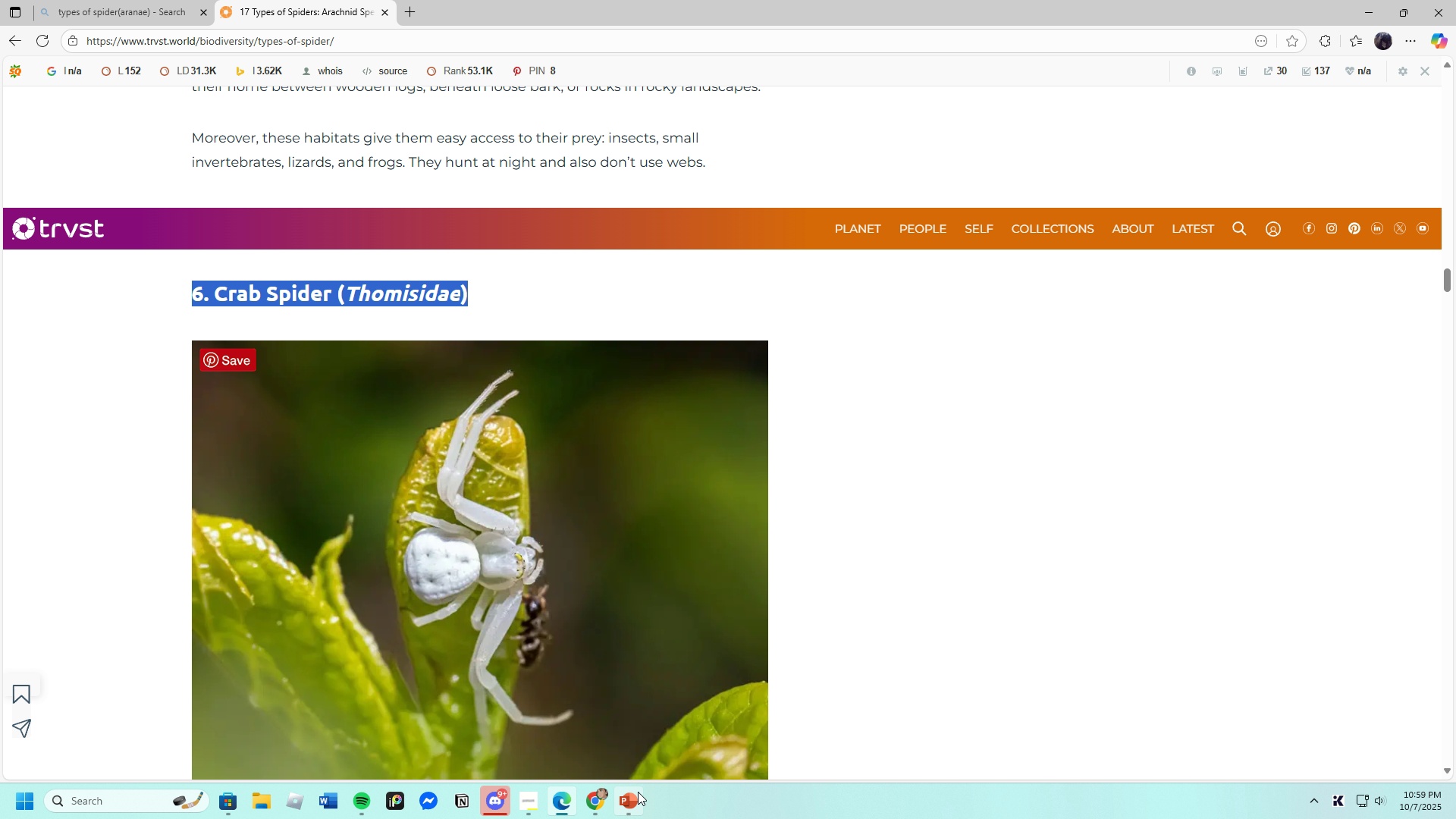 
left_click([632, 807])
 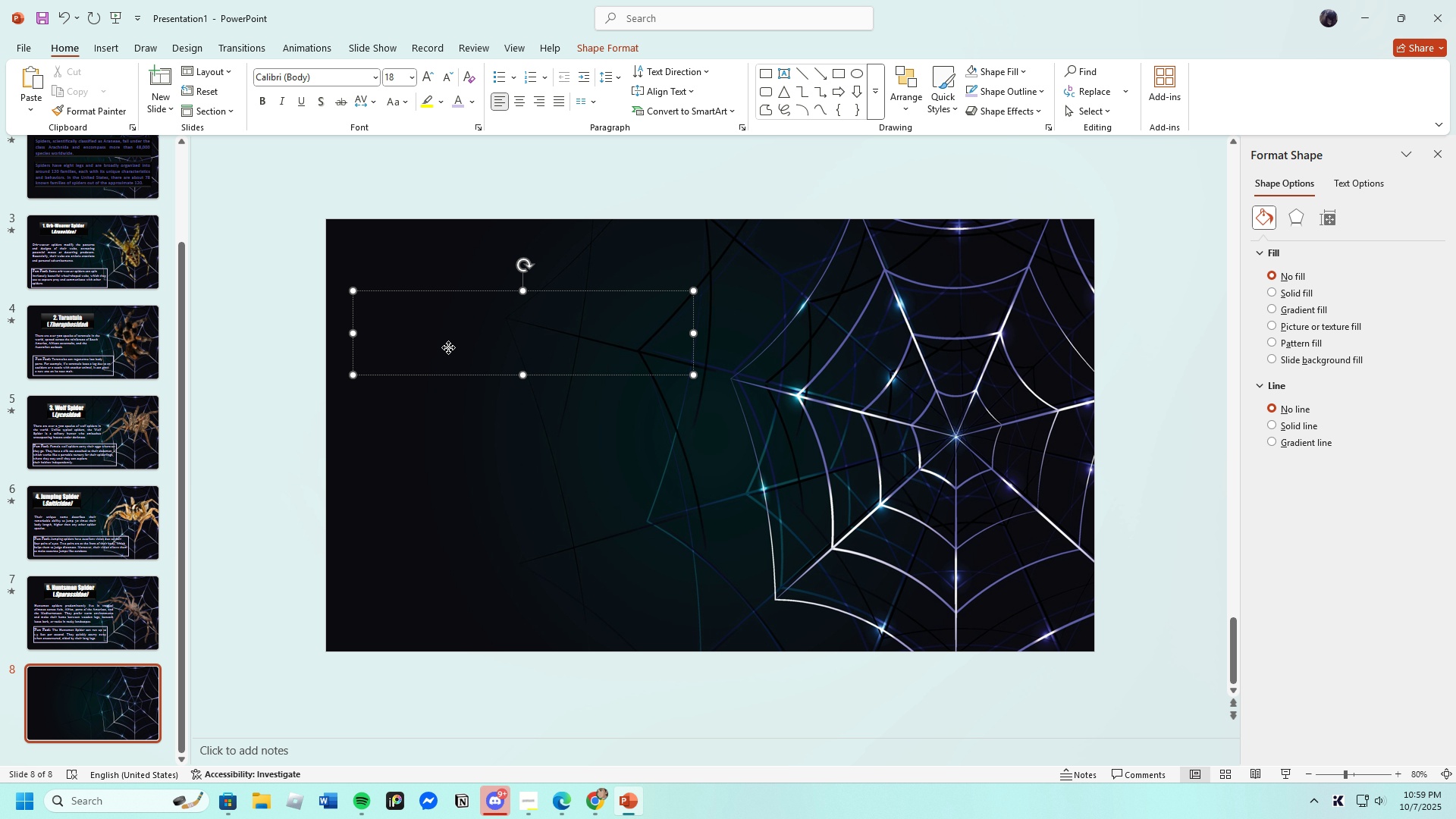 
left_click([448, 347])